 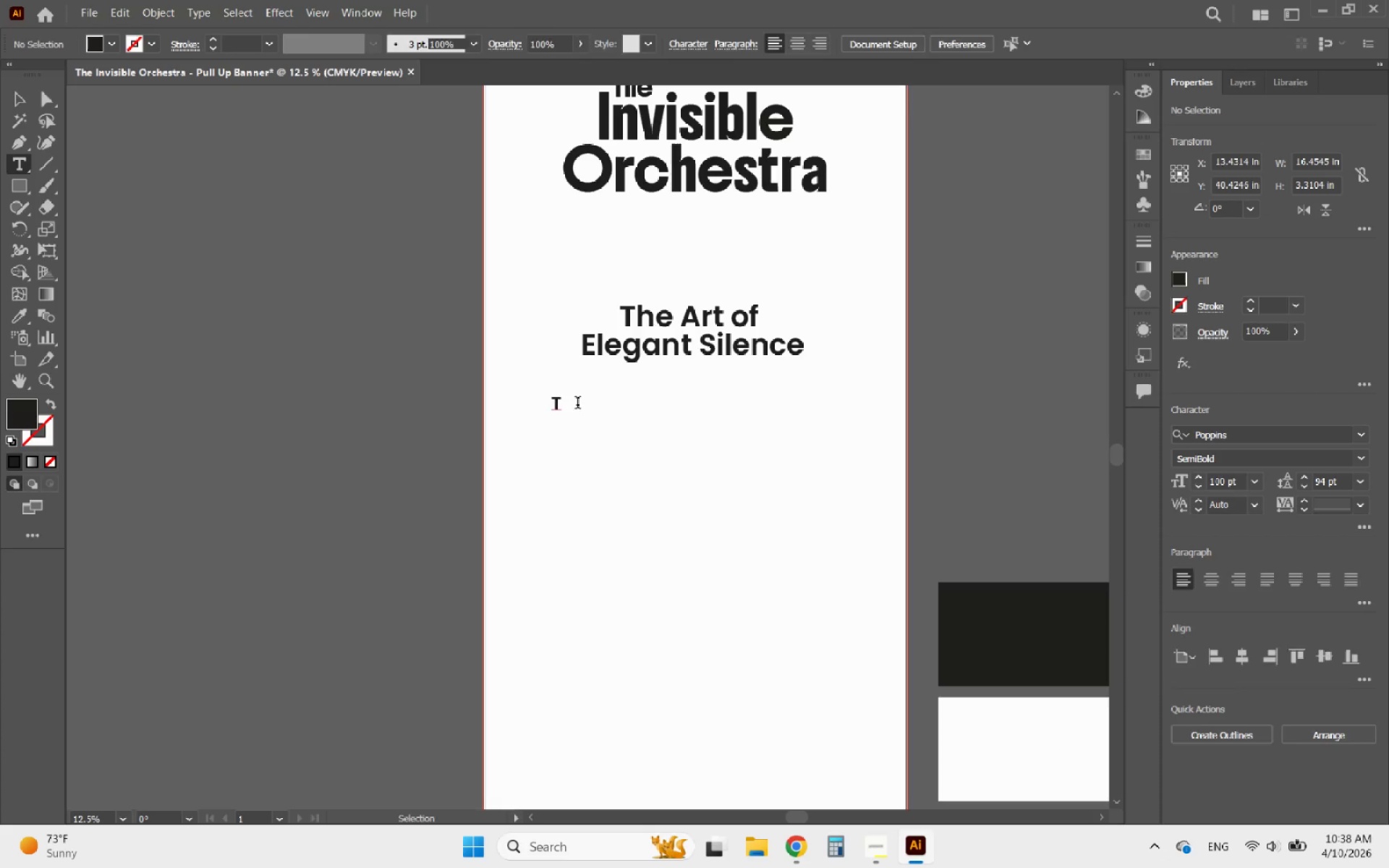 
left_click_drag(start_coordinate=[563, 404], to_coordinate=[546, 404])
 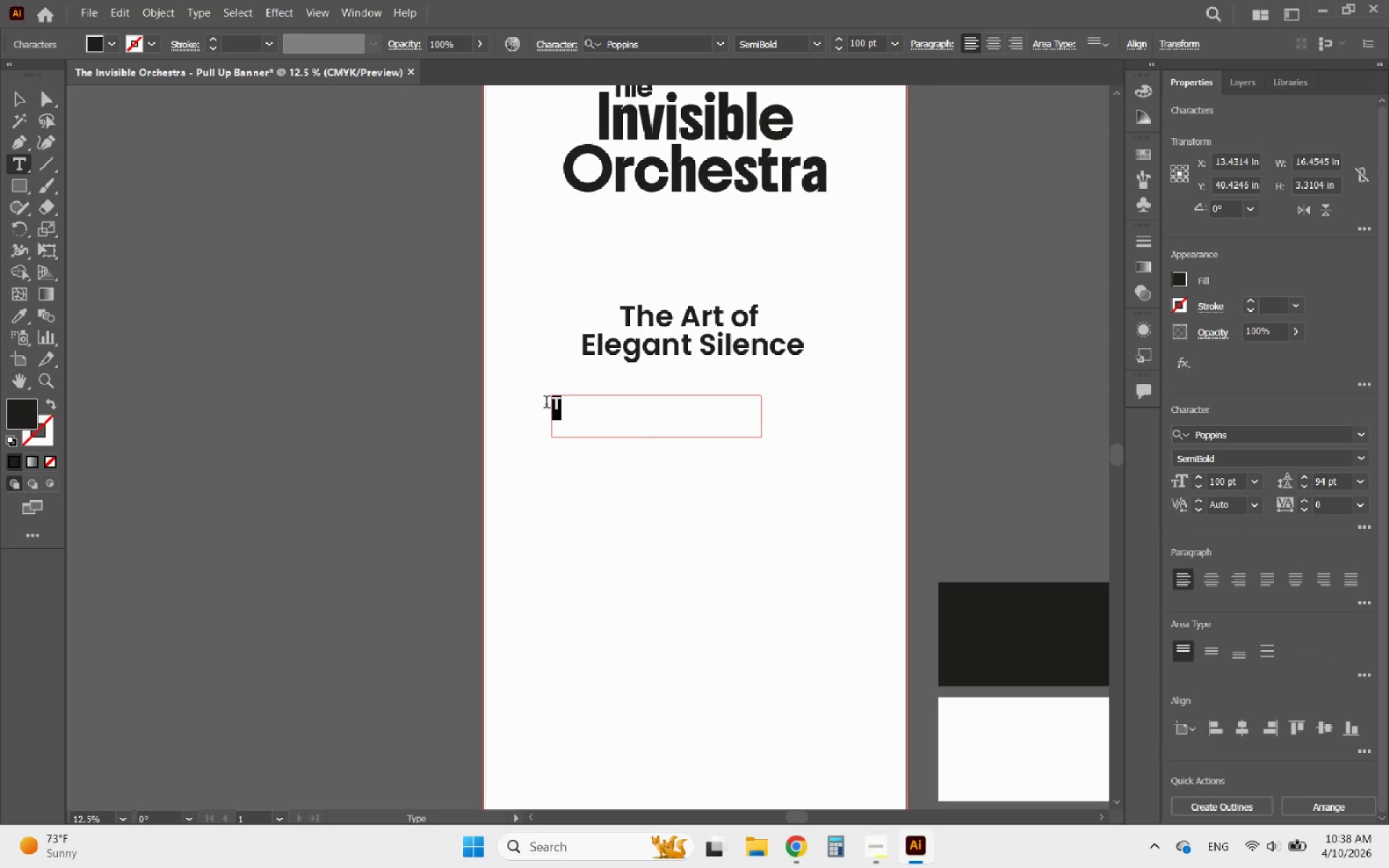 
key(Control+V)
 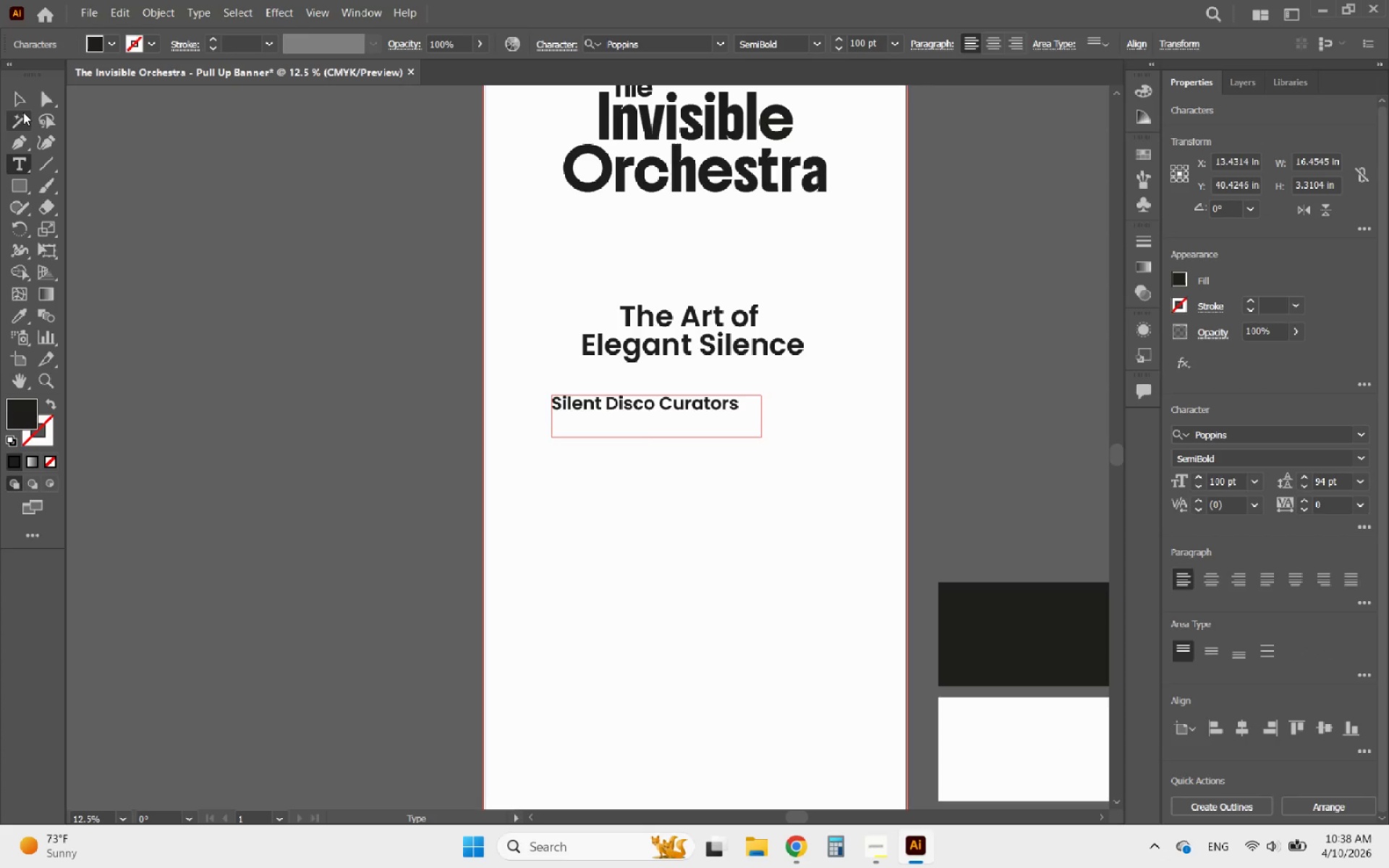 
left_click([21, 106])
 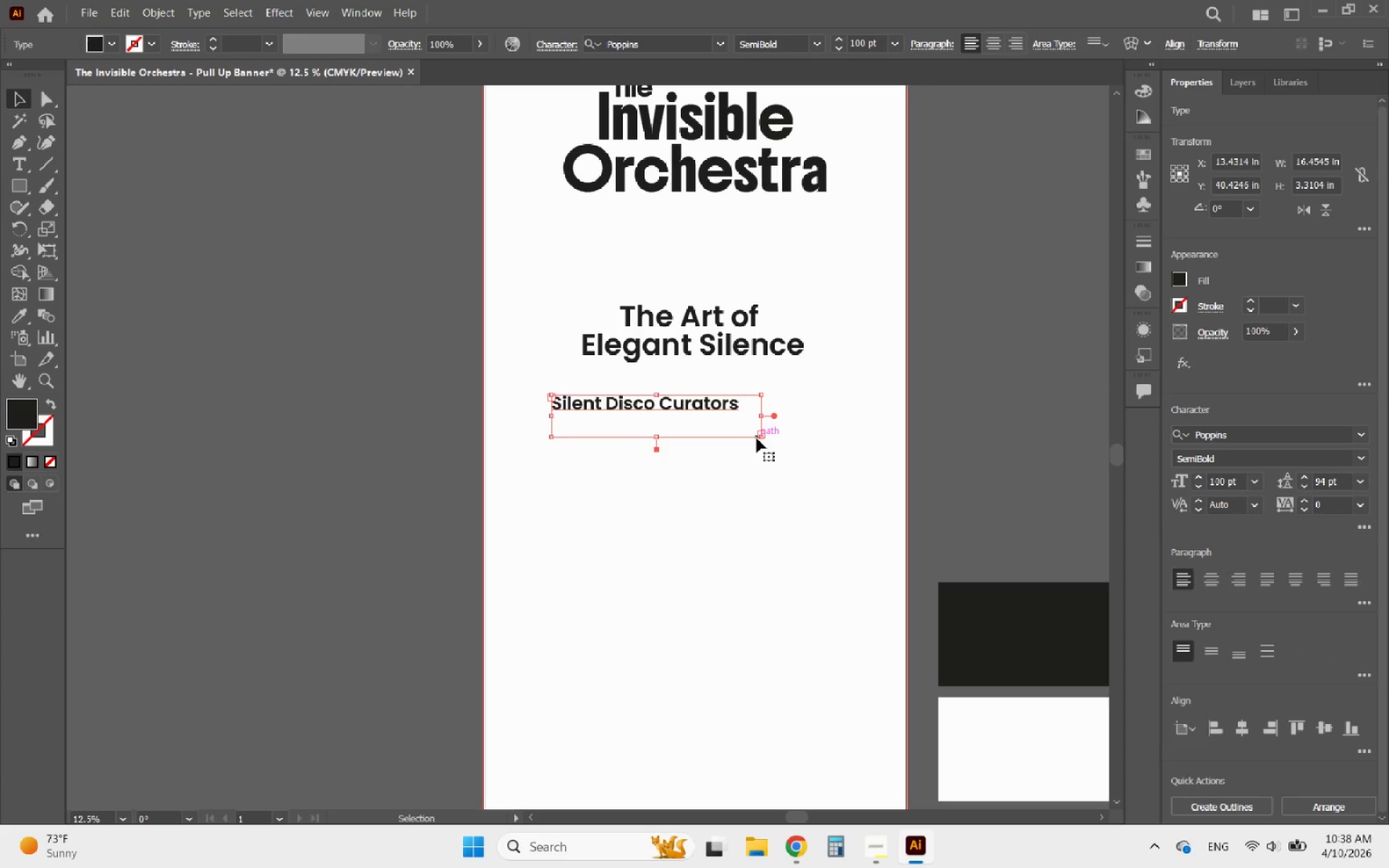 
left_click_drag(start_coordinate=[760, 439], to_coordinate=[753, 413])
 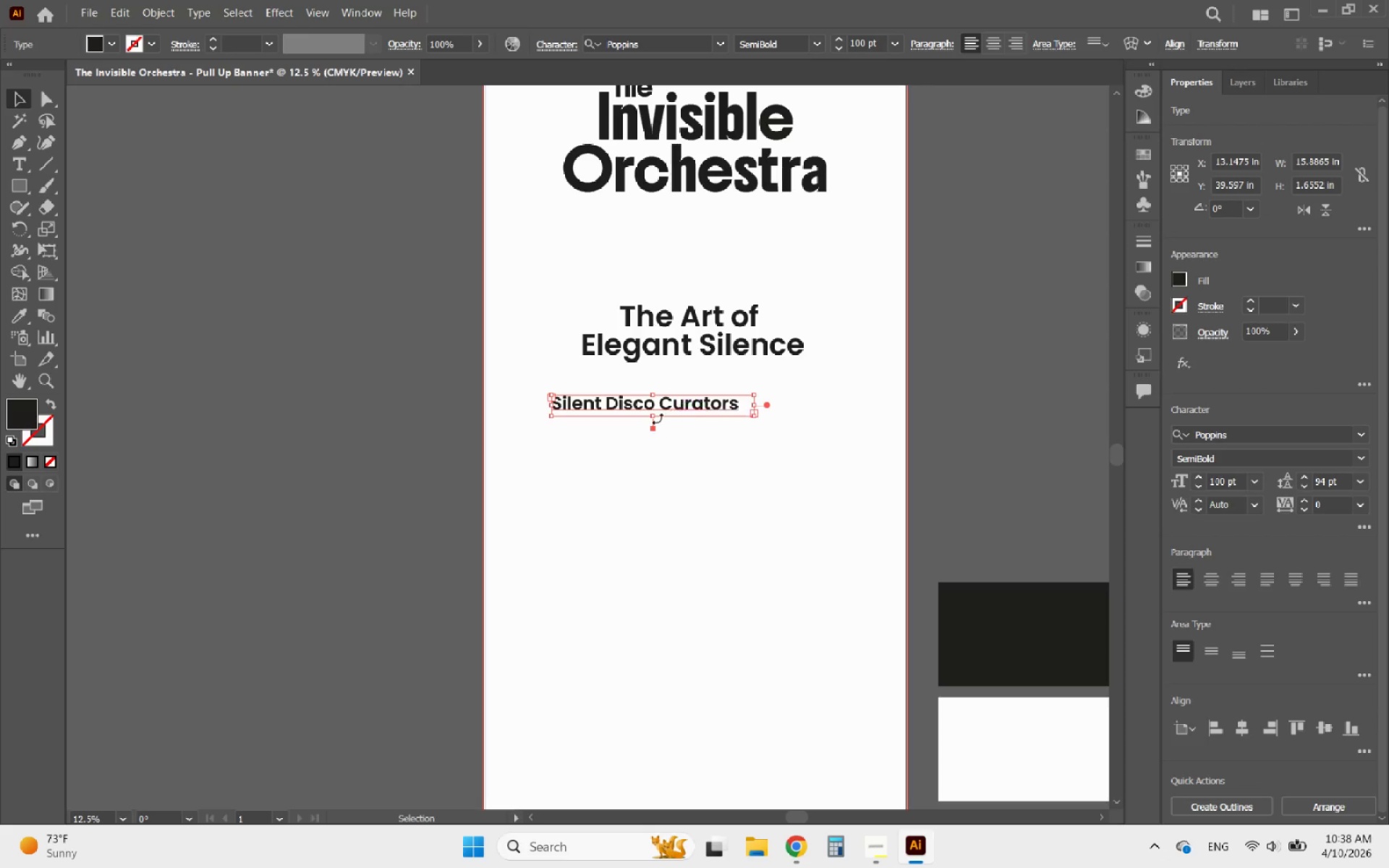 
left_click_drag(start_coordinate=[650, 420], to_coordinate=[642, 530])
 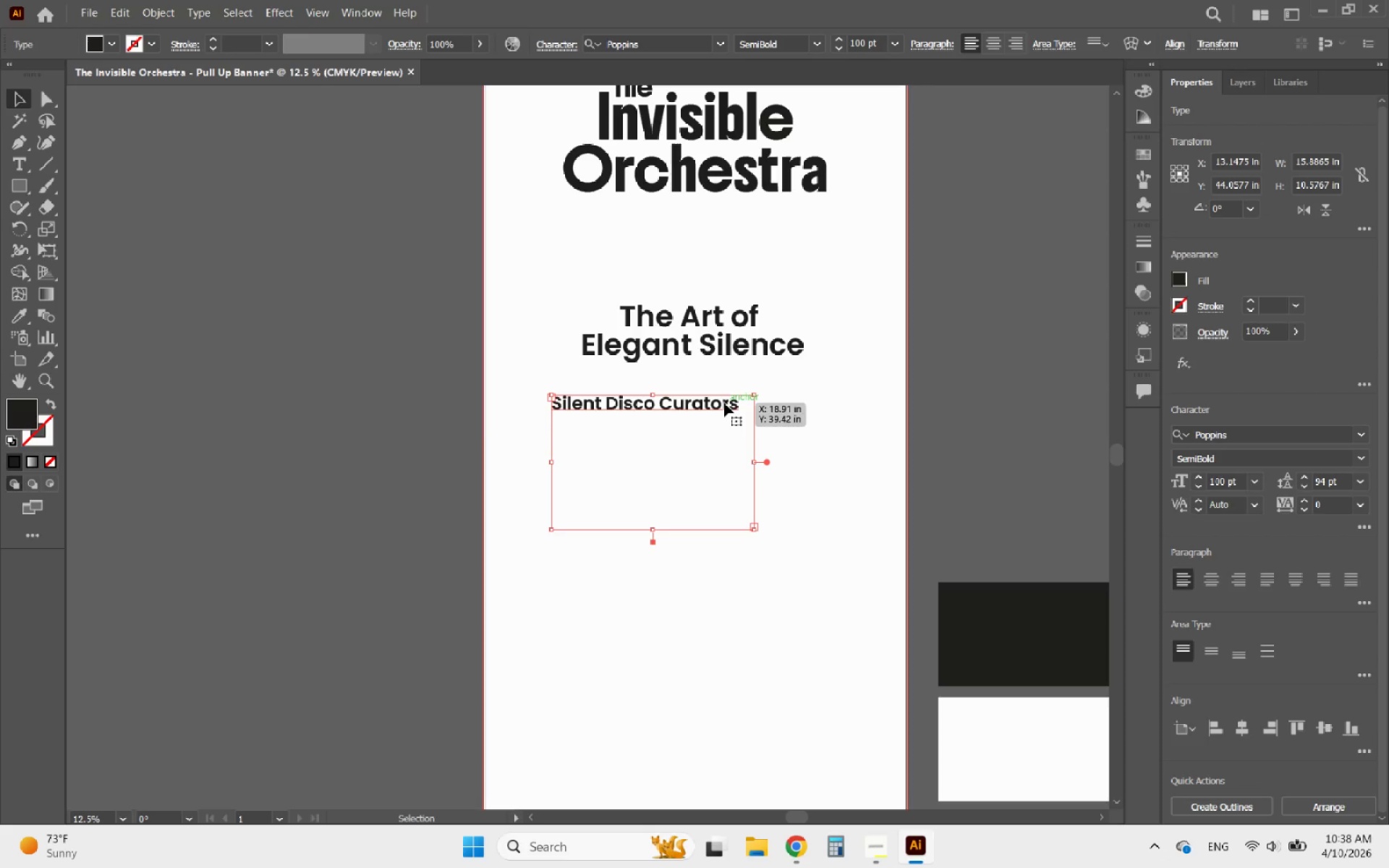 
double_click([724, 403])
 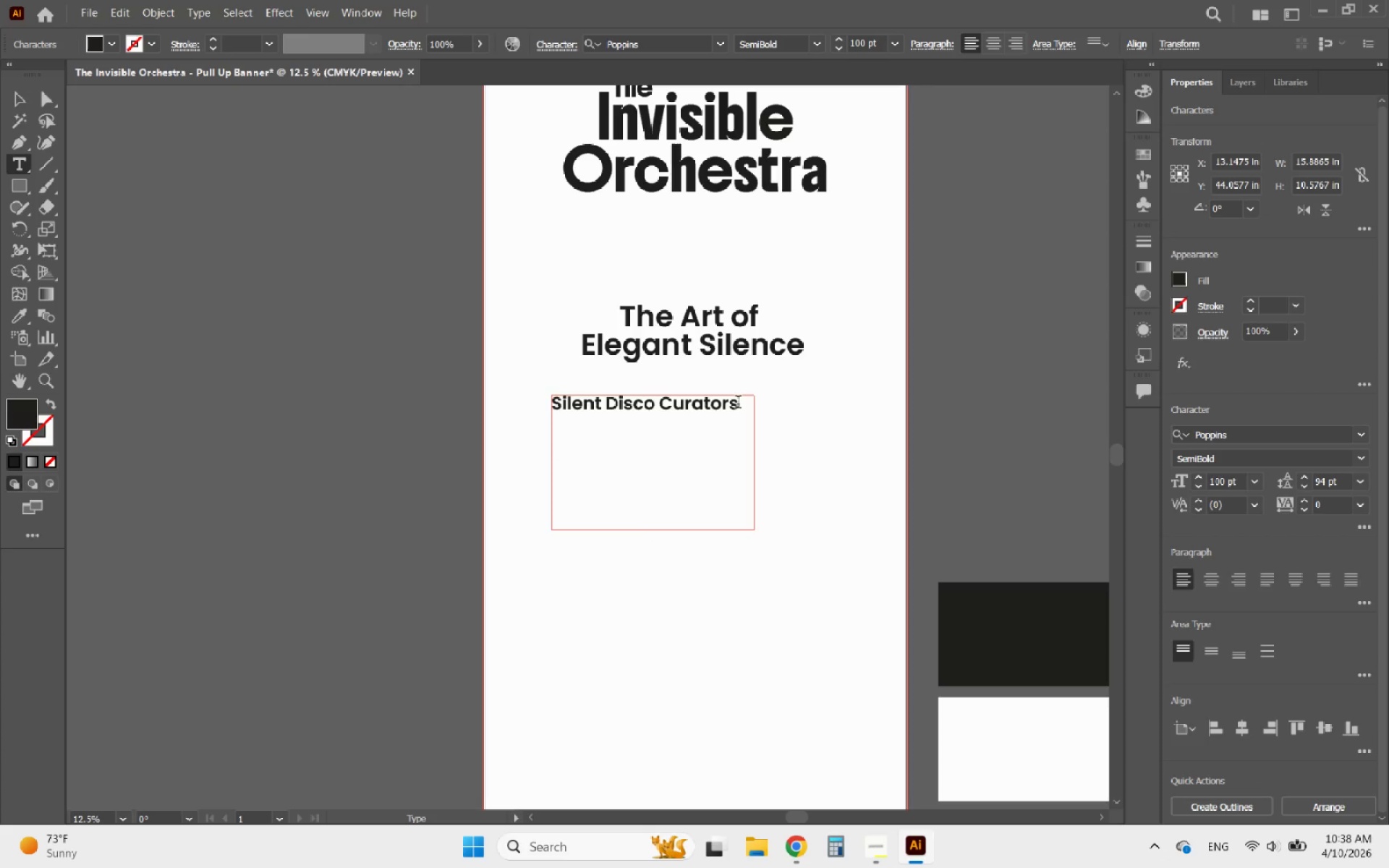 
left_click([738, 404])
 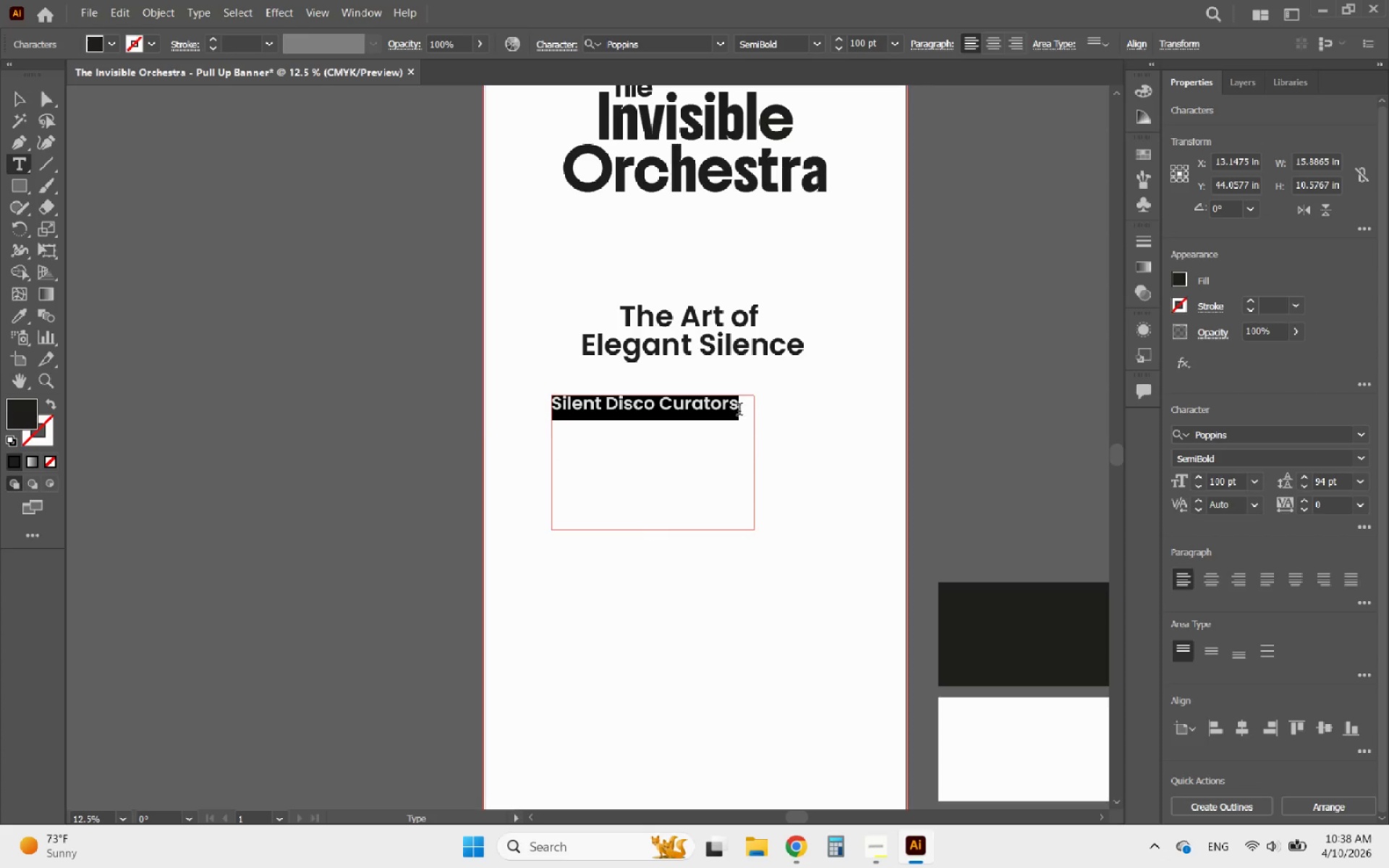 
left_click([739, 411])
 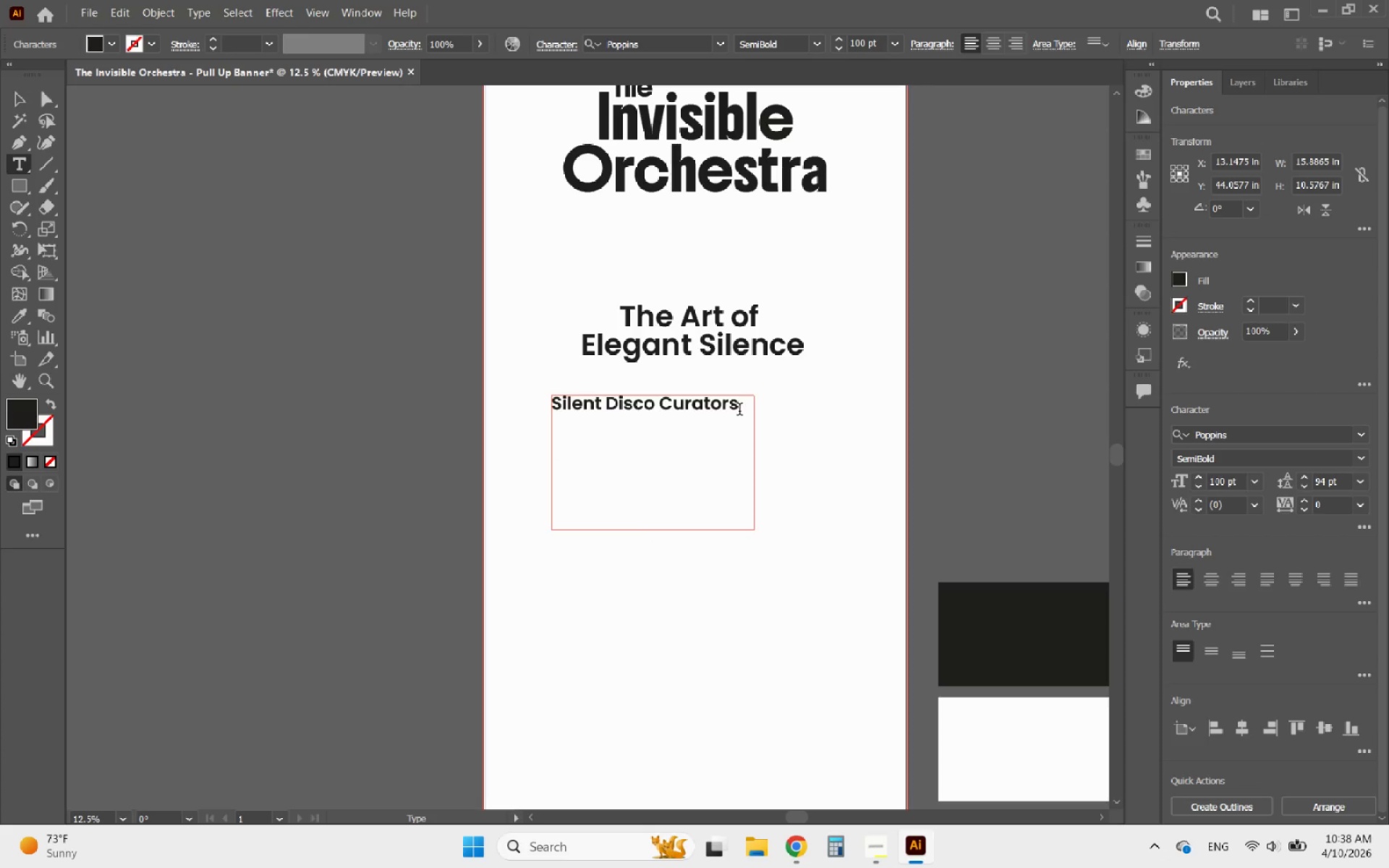 
hold_key(key=Enter, duration=22.67)
 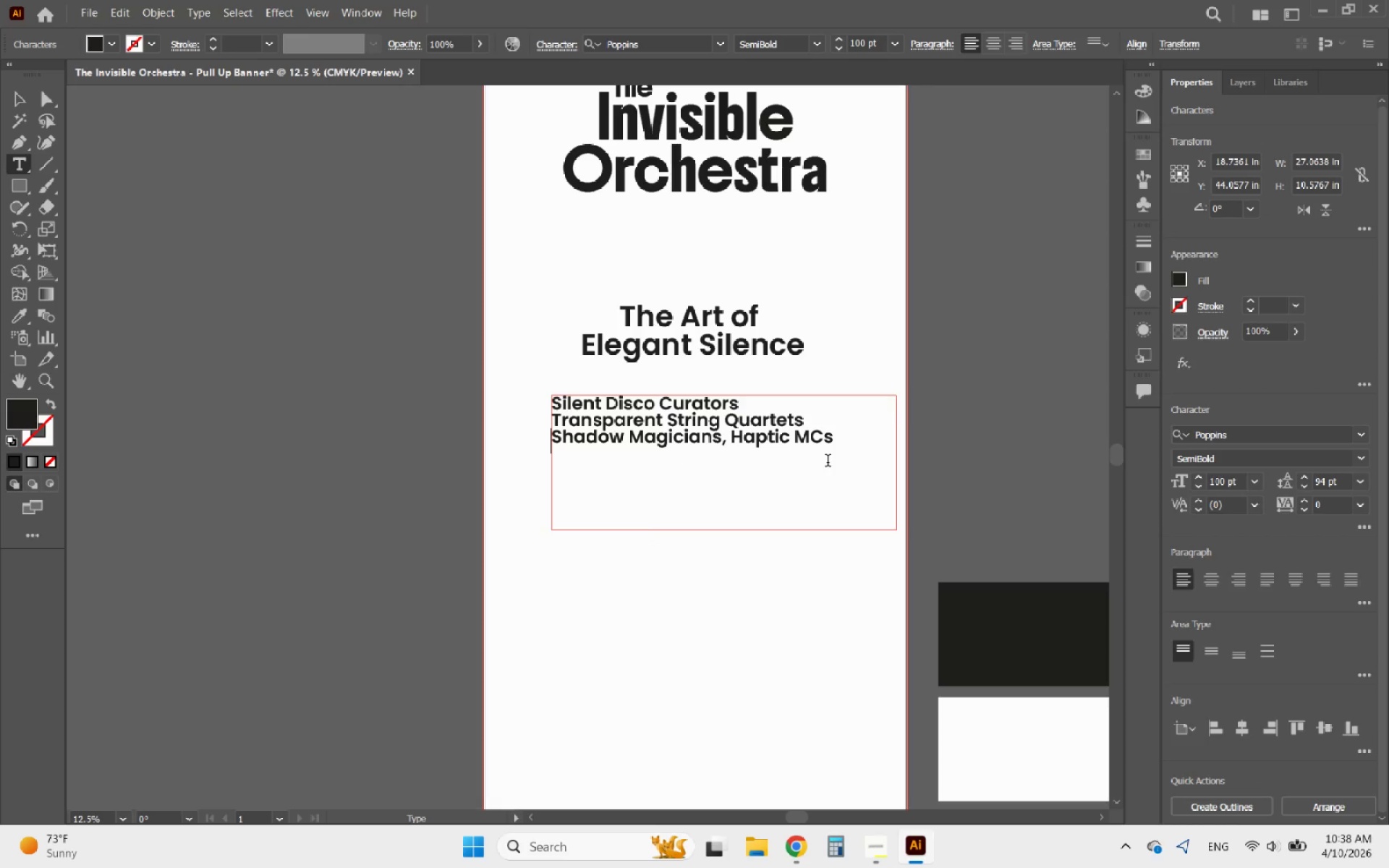 
left_click([873, 853])